 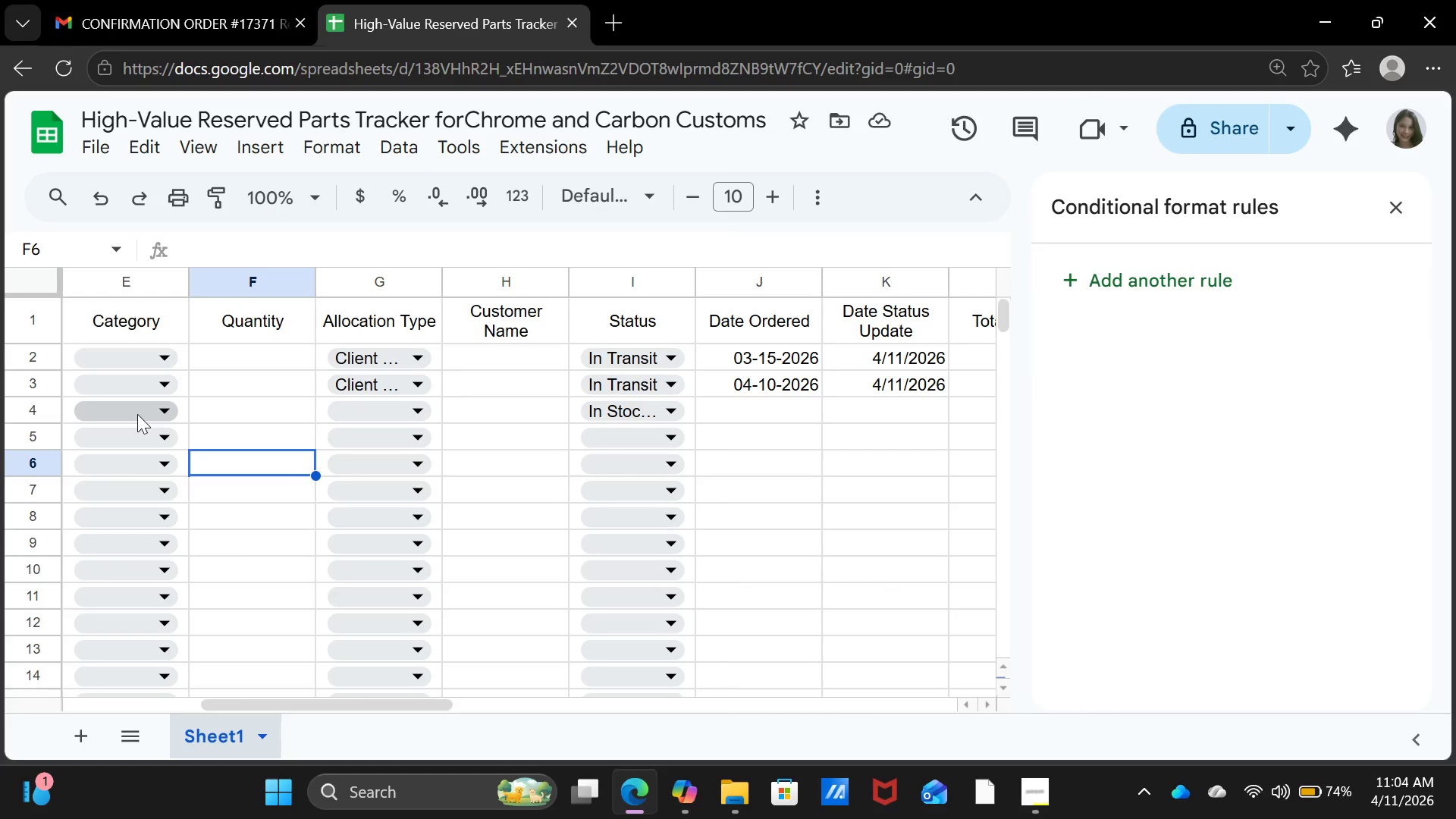 
left_click([406, 359])
 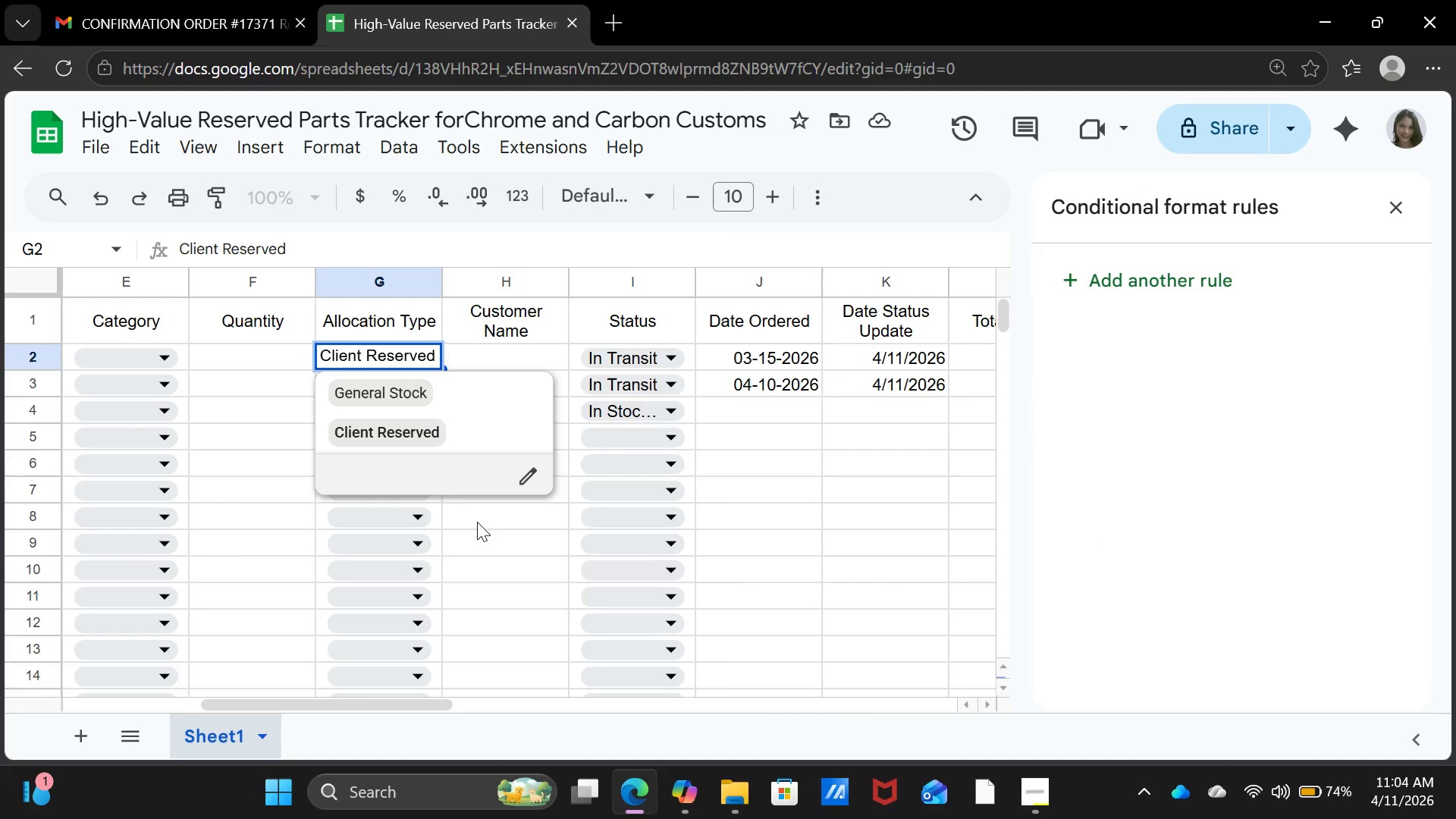 
left_click([430, 450])
 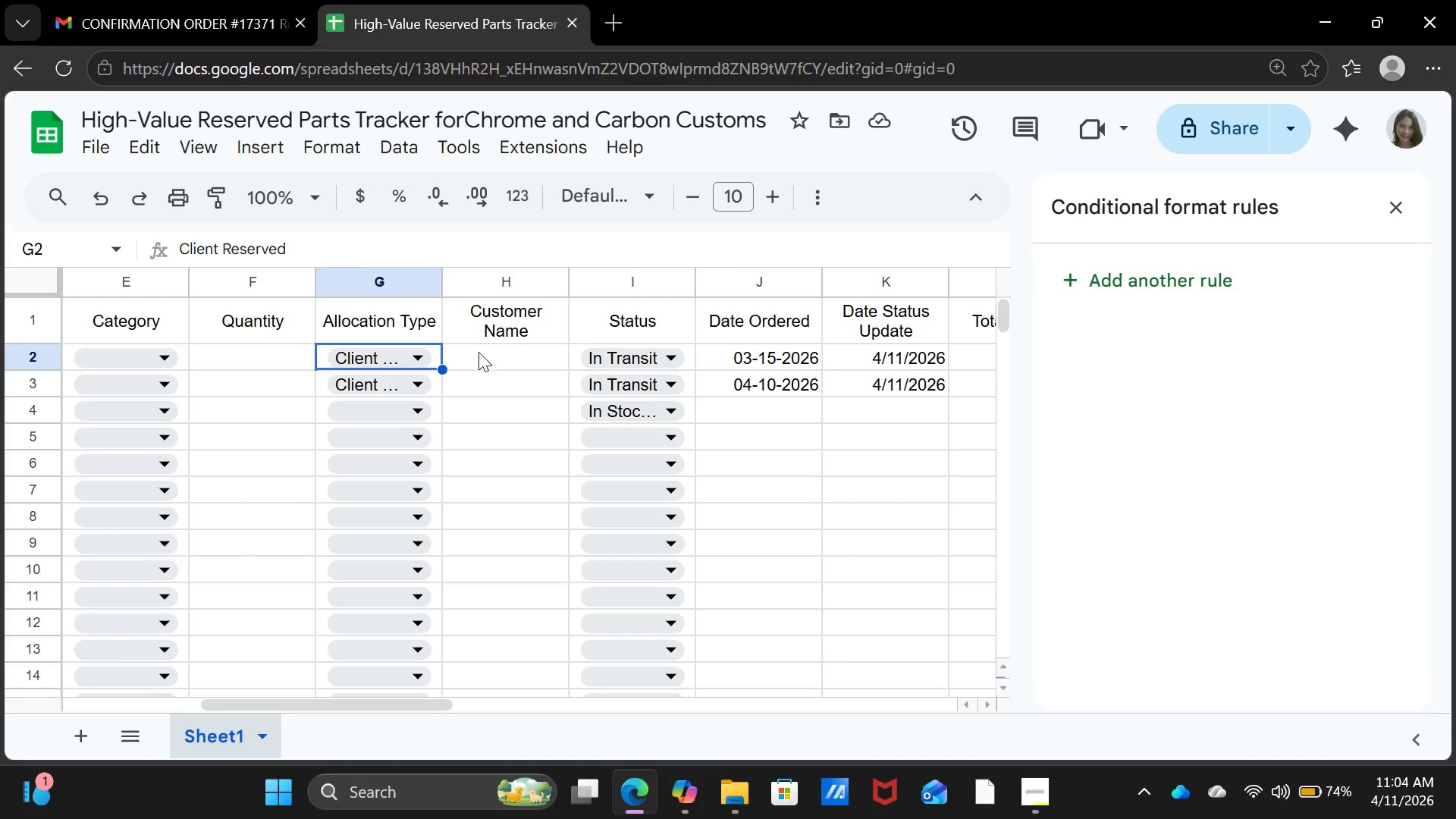 
left_click([480, 351])
 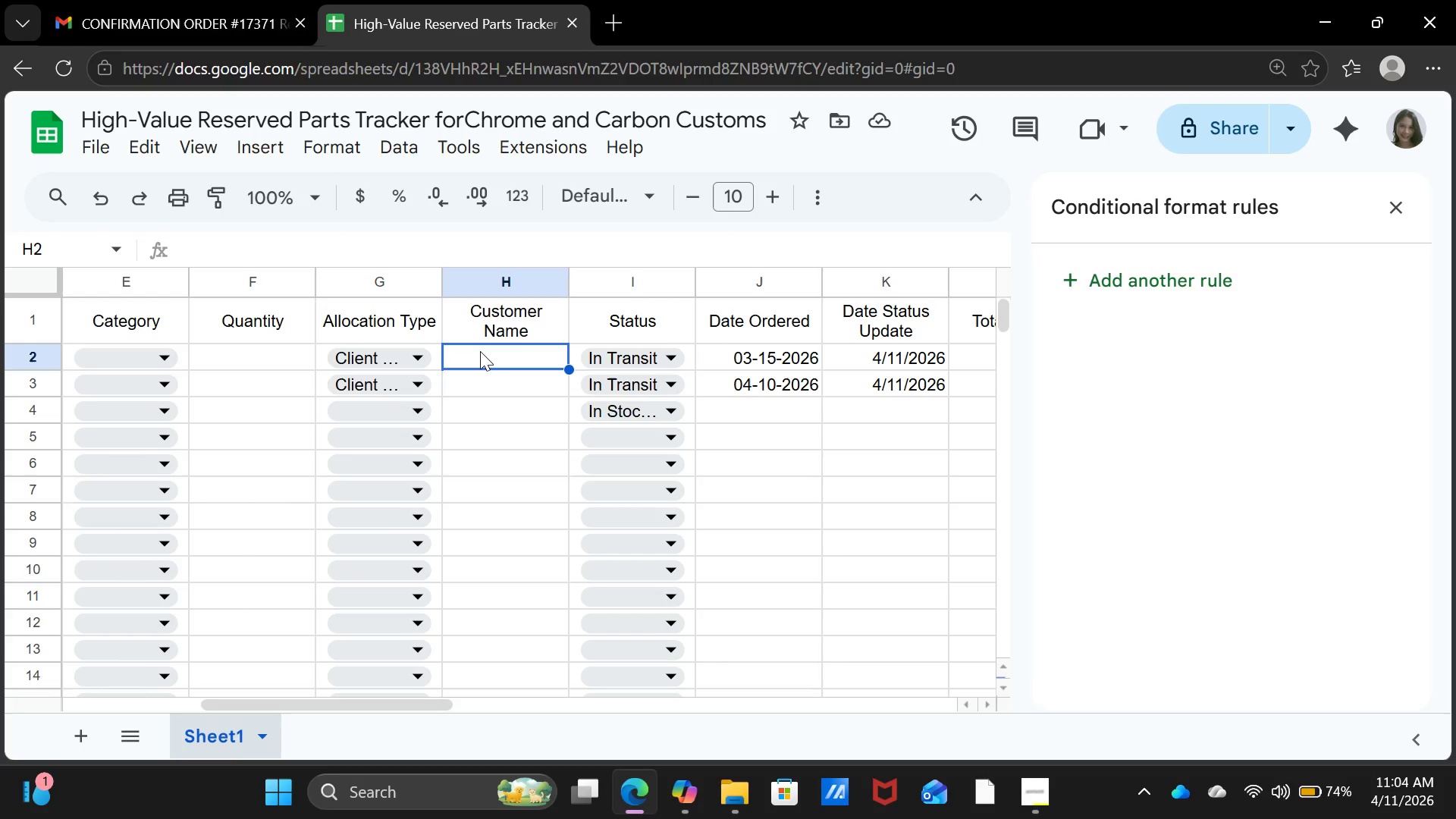 
wait(8.48)
 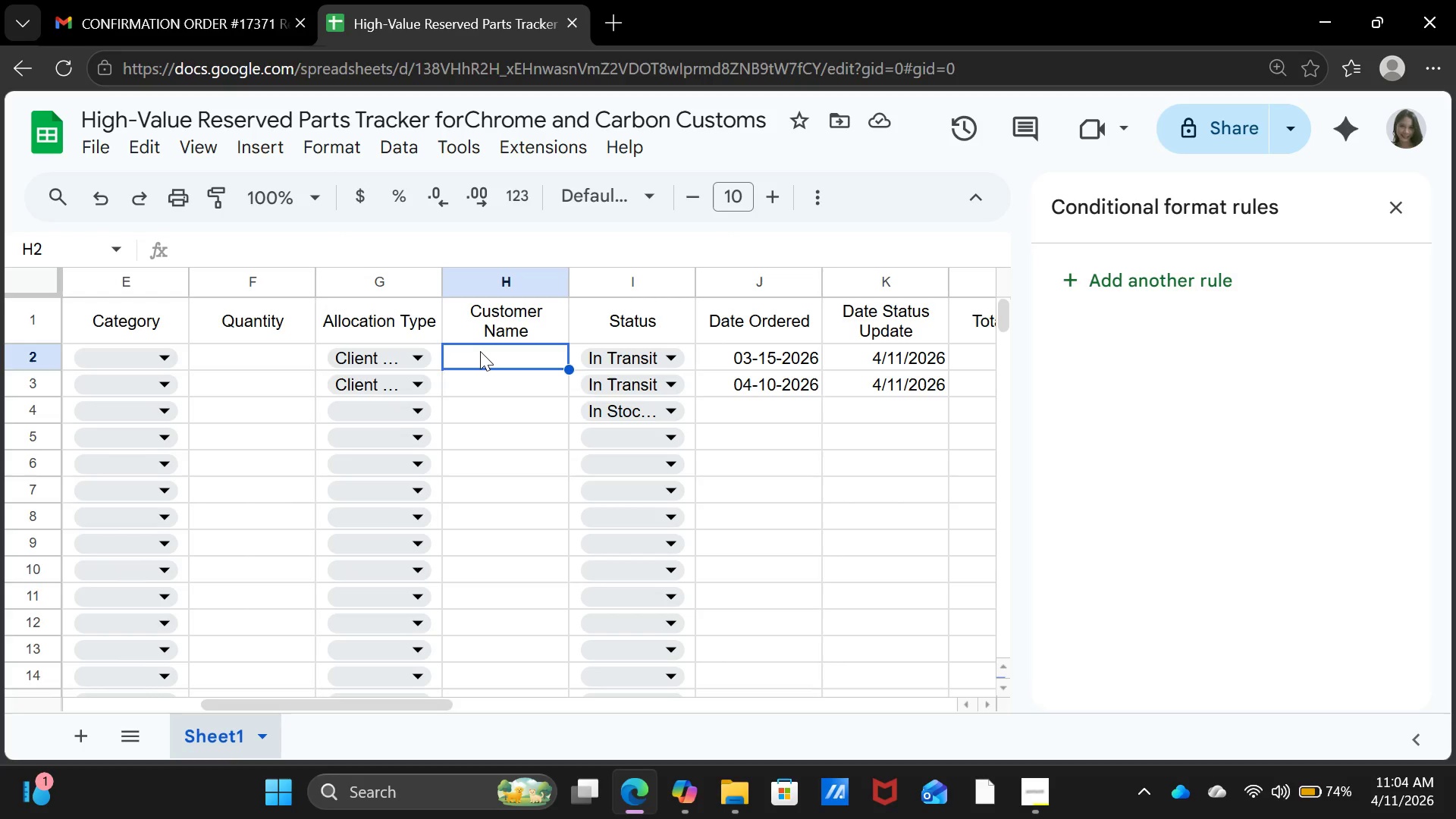 
left_click_drag(start_coordinate=[500, 362], to_coordinate=[504, 571])
 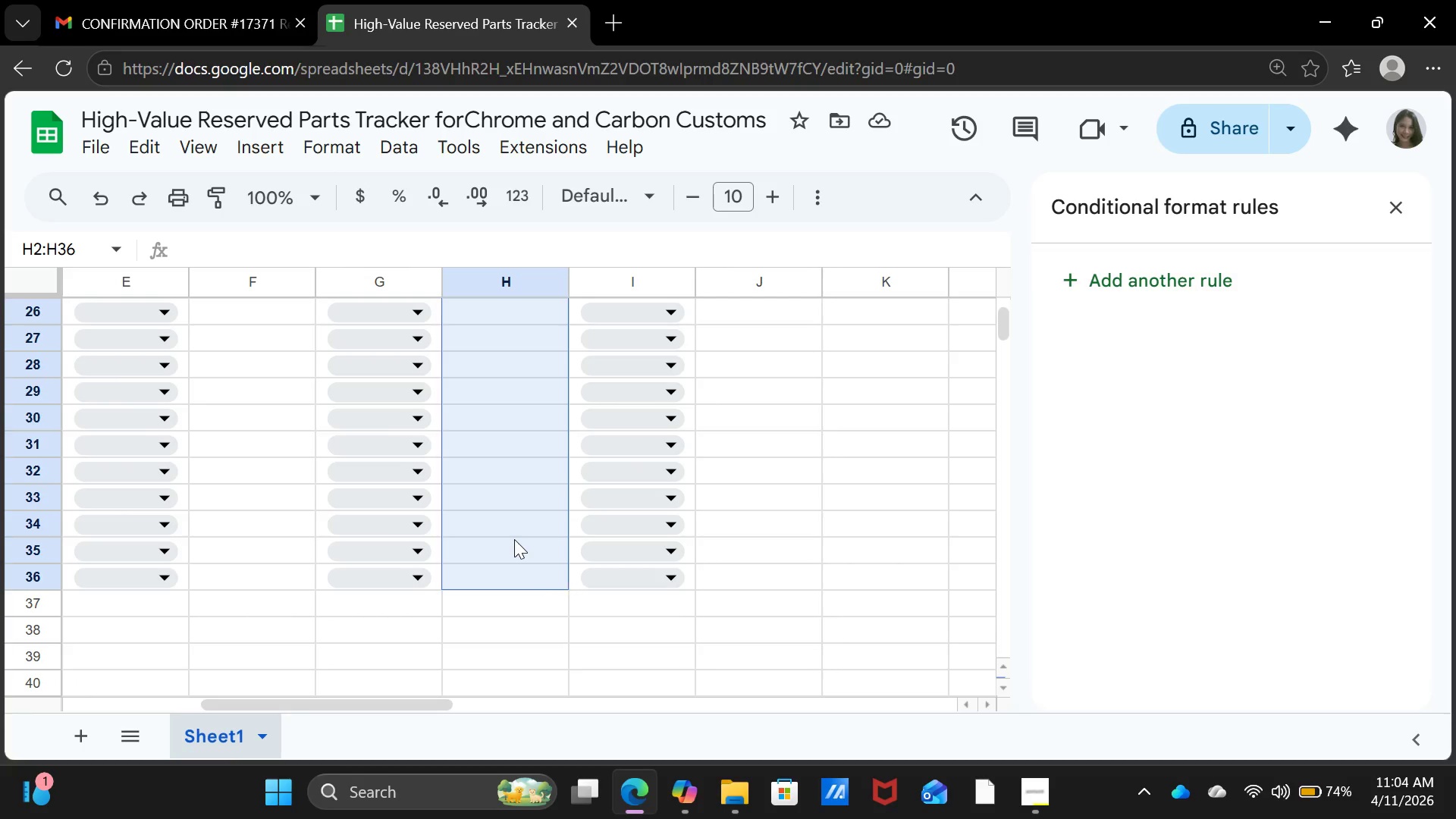 
right_click([514, 539])
 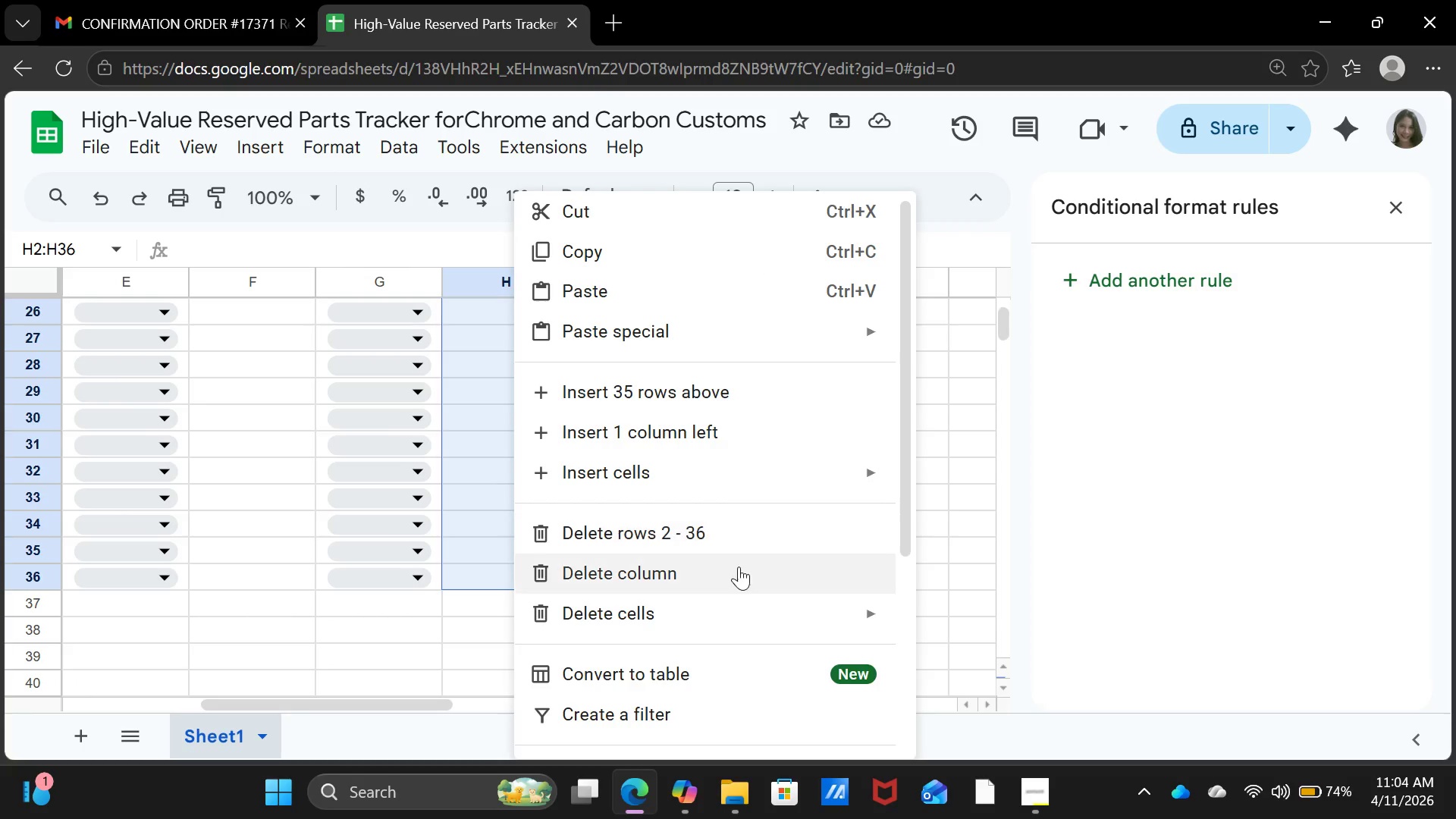 
scroll: coordinate [730, 566], scroll_direction: down, amount: 2.0
 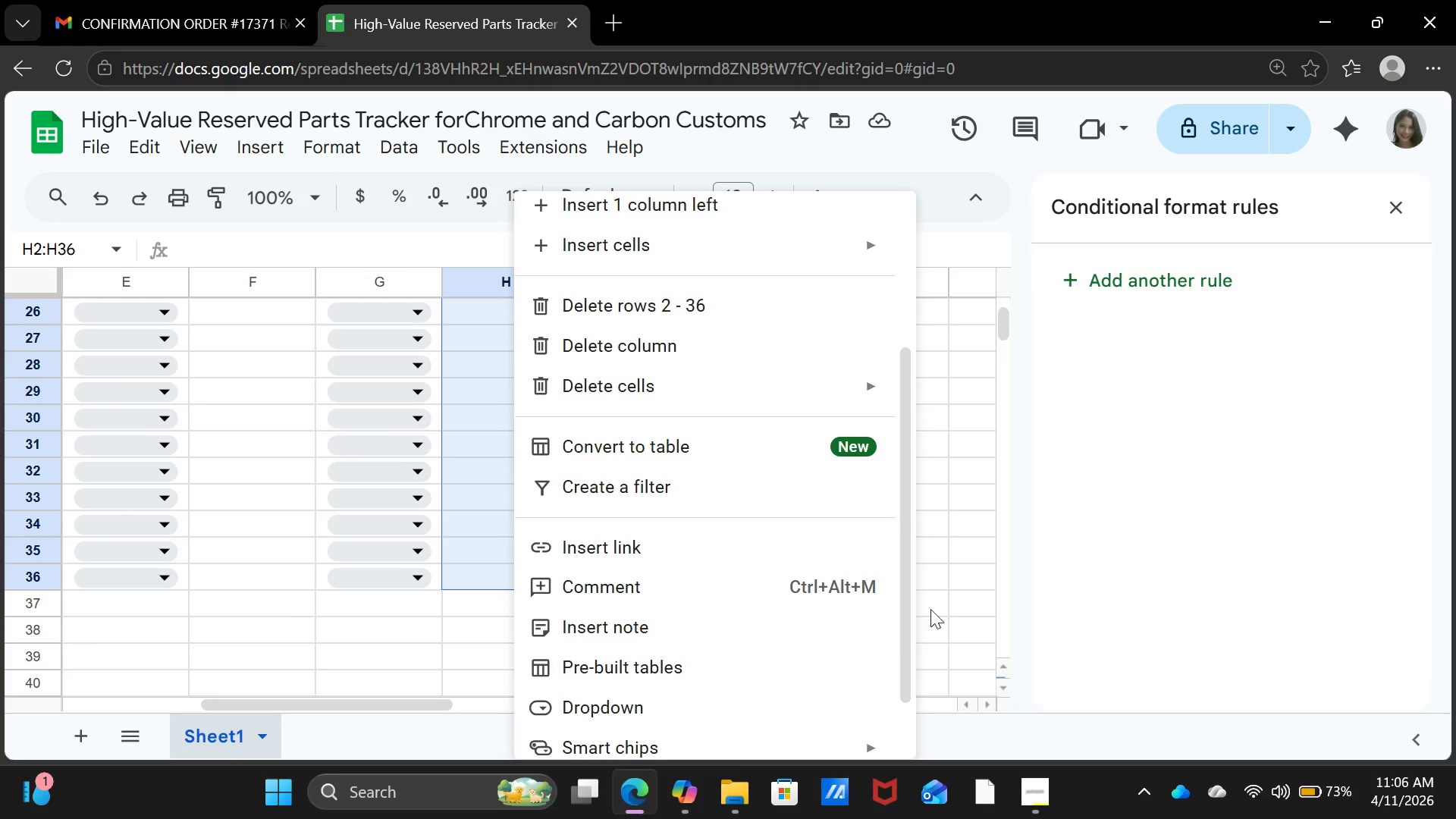 
wait(109.85)
 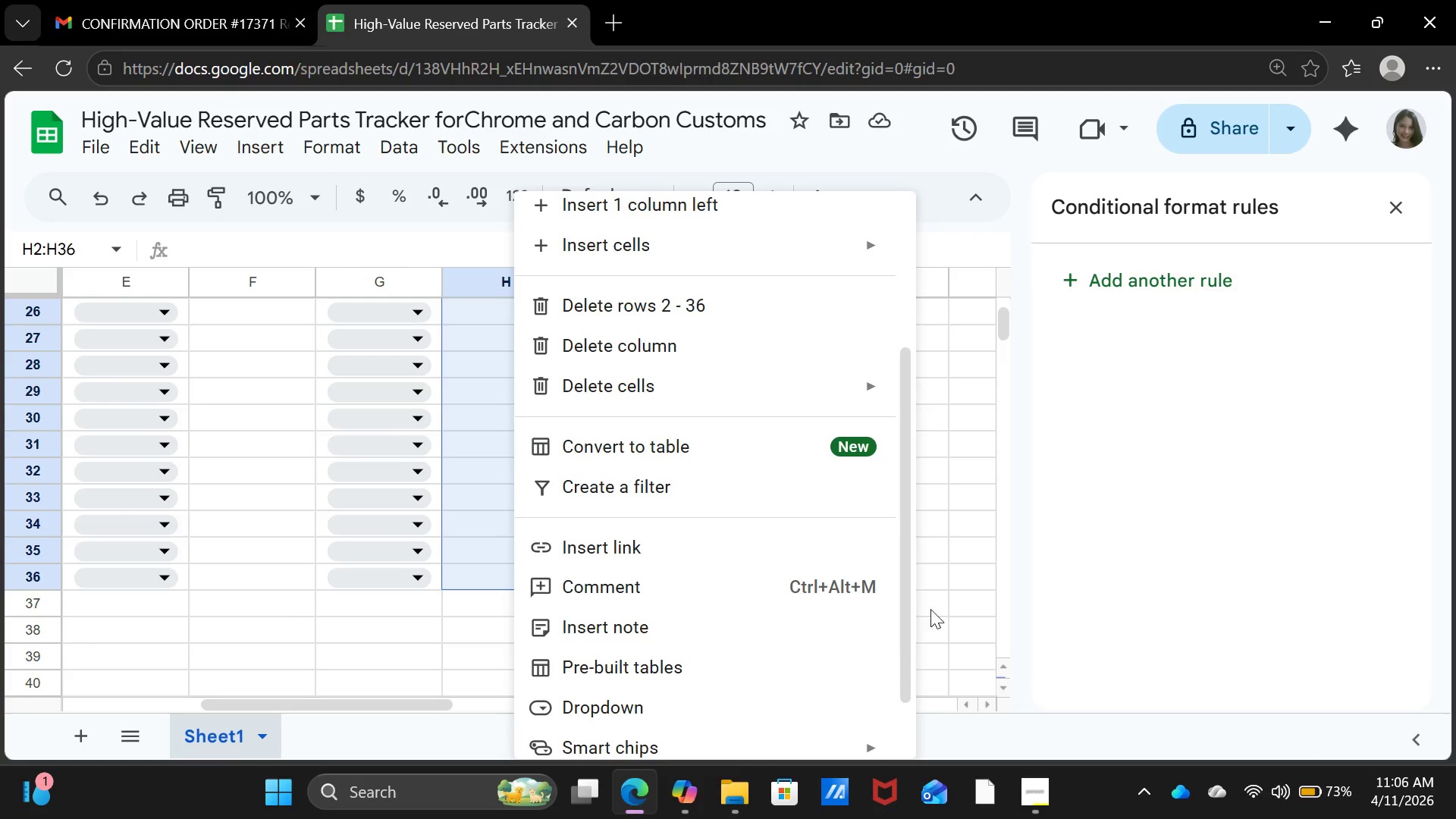 
scroll: coordinate [698, 481], scroll_direction: up, amount: 4.0
 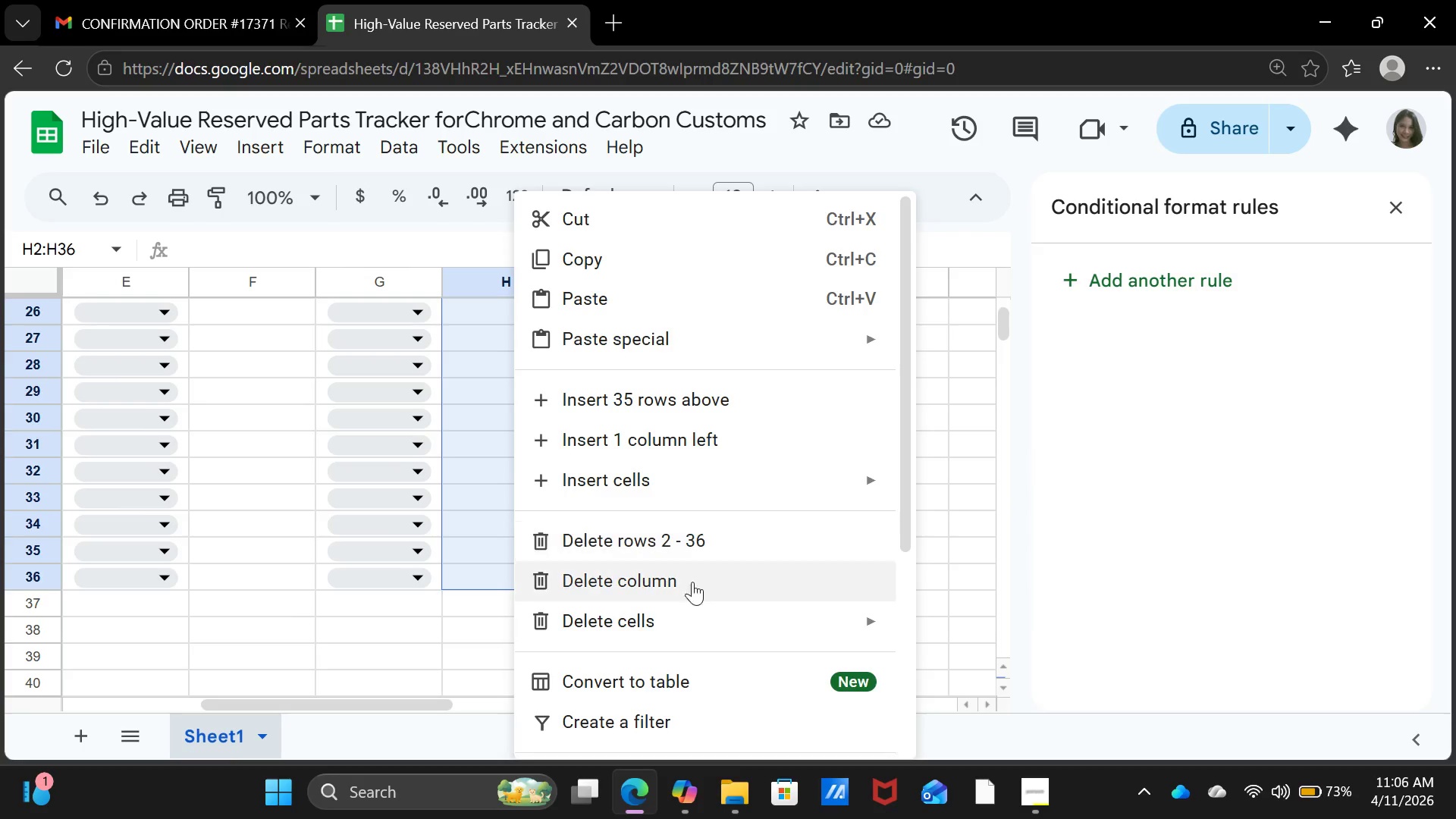 
scroll: coordinate [679, 655], scroll_direction: down, amount: 10.0
 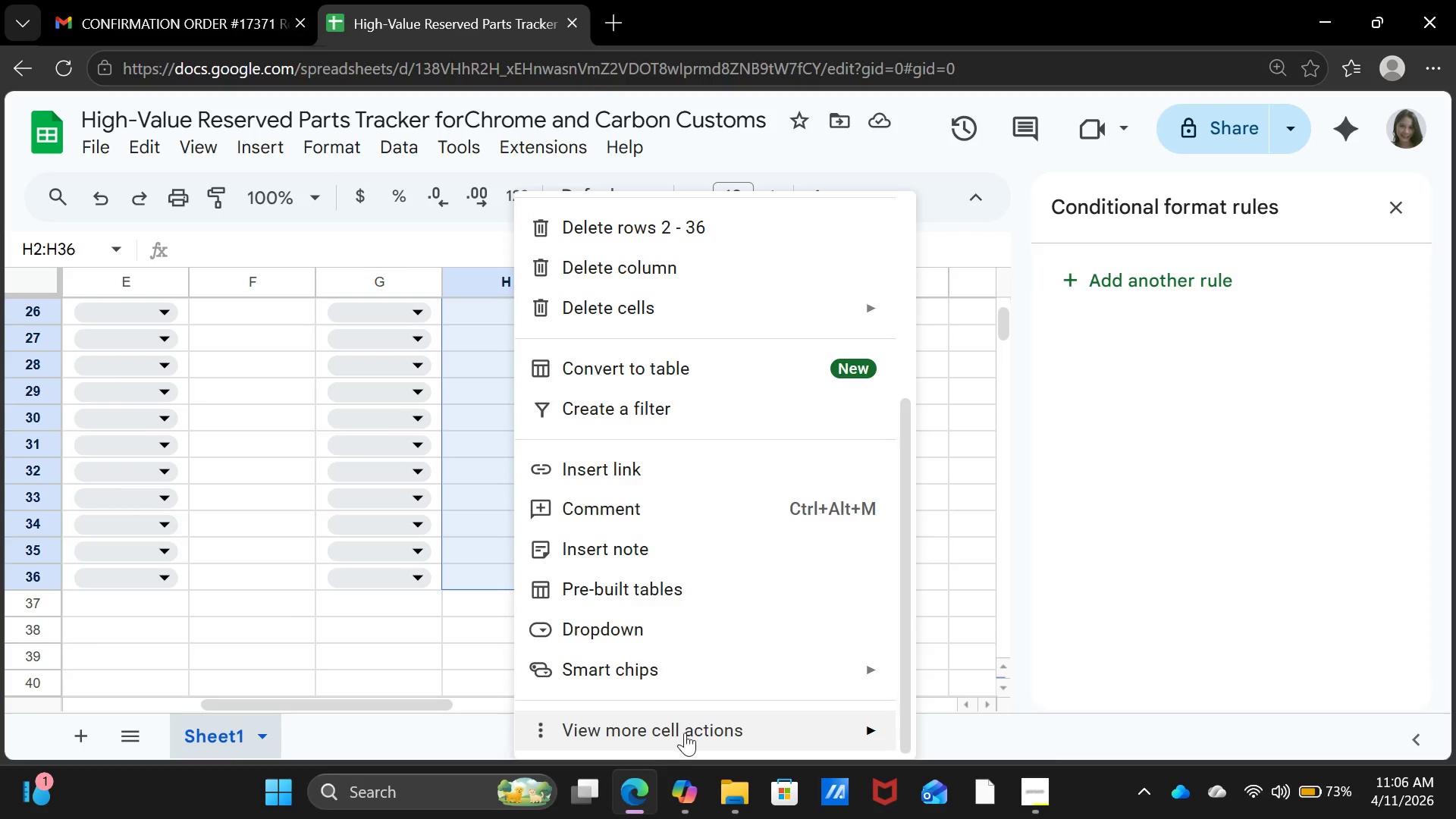 
left_click([686, 732])
 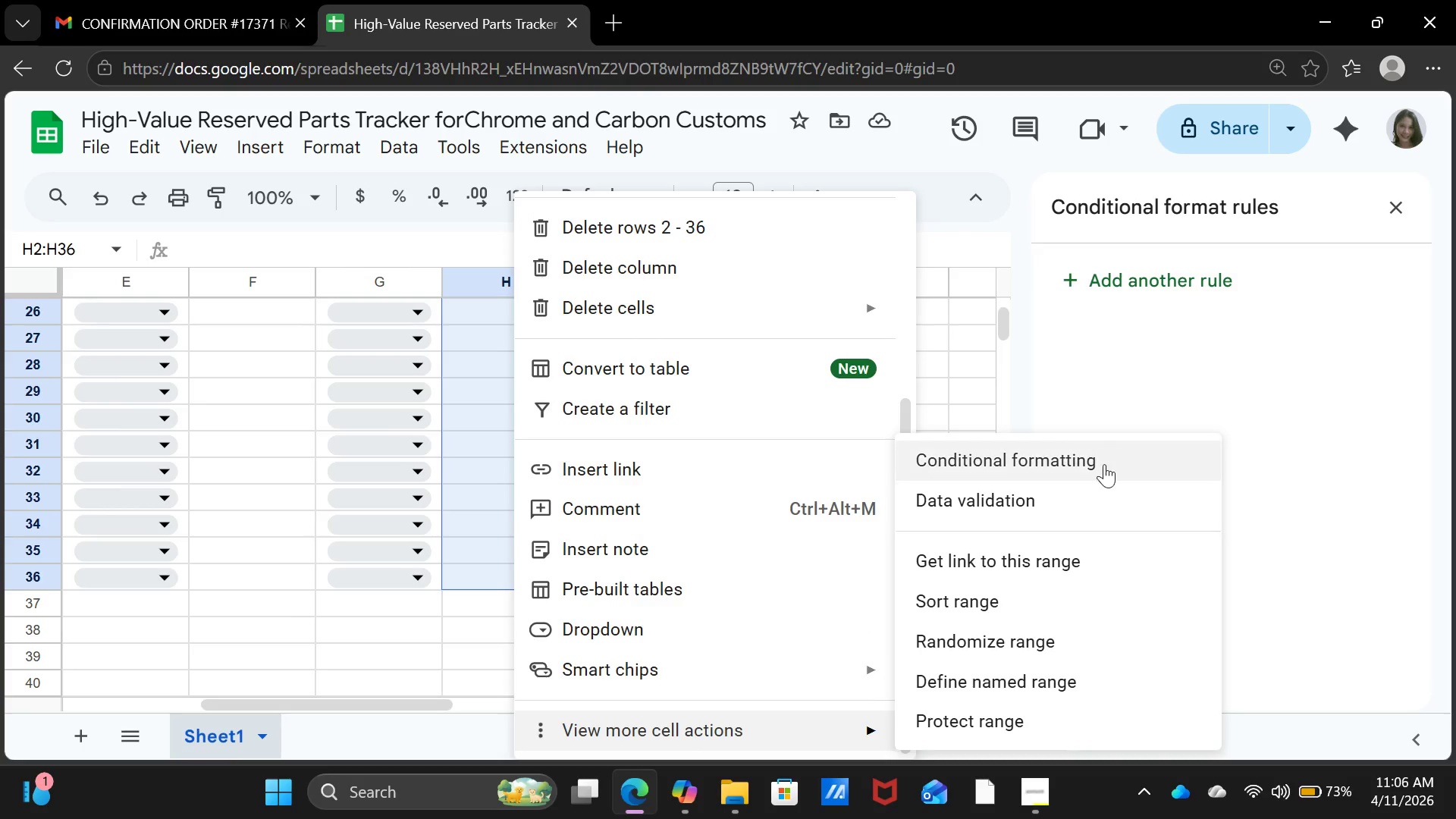 
left_click([1103, 466])
 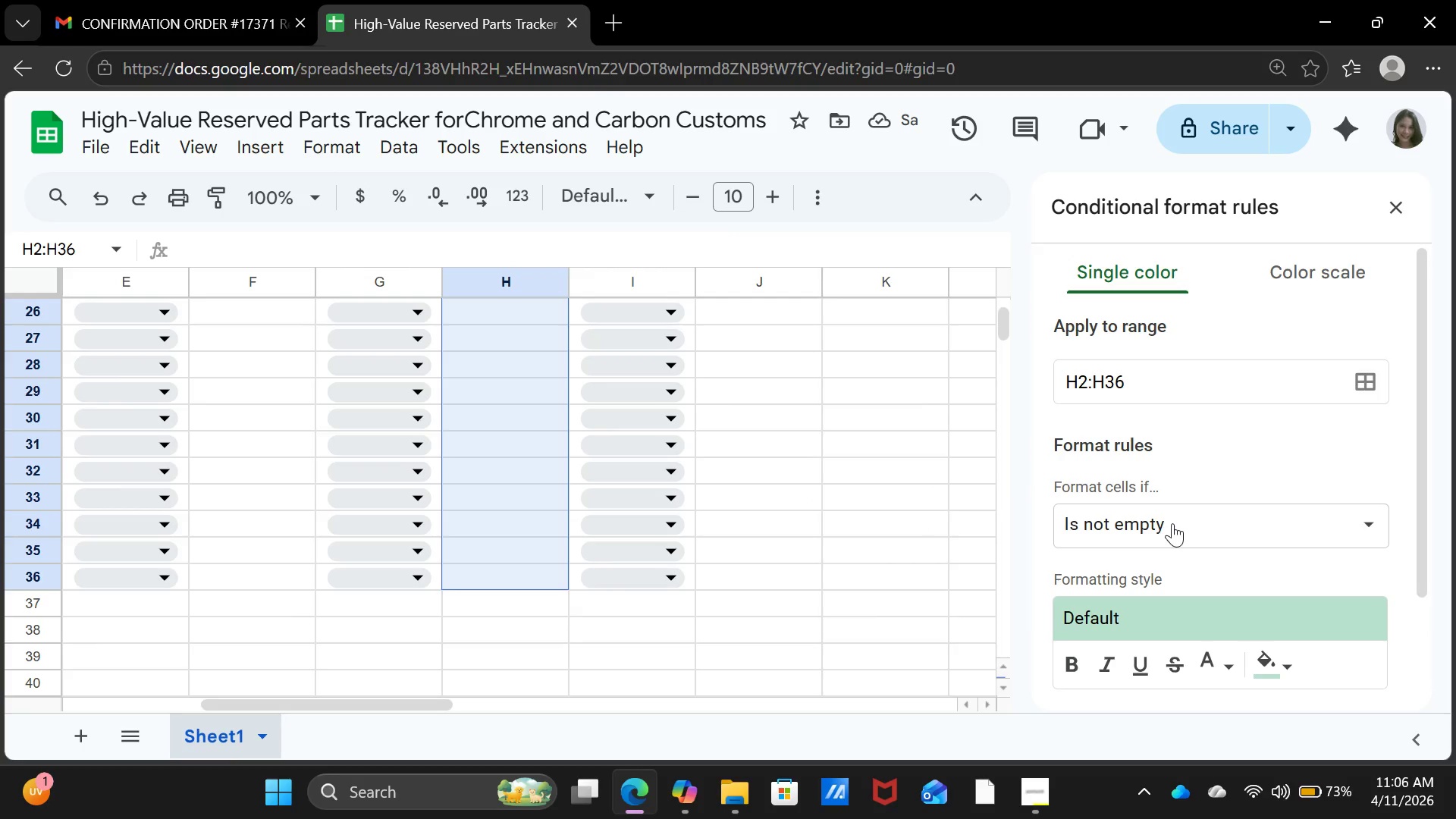 
left_click([1172, 523])
 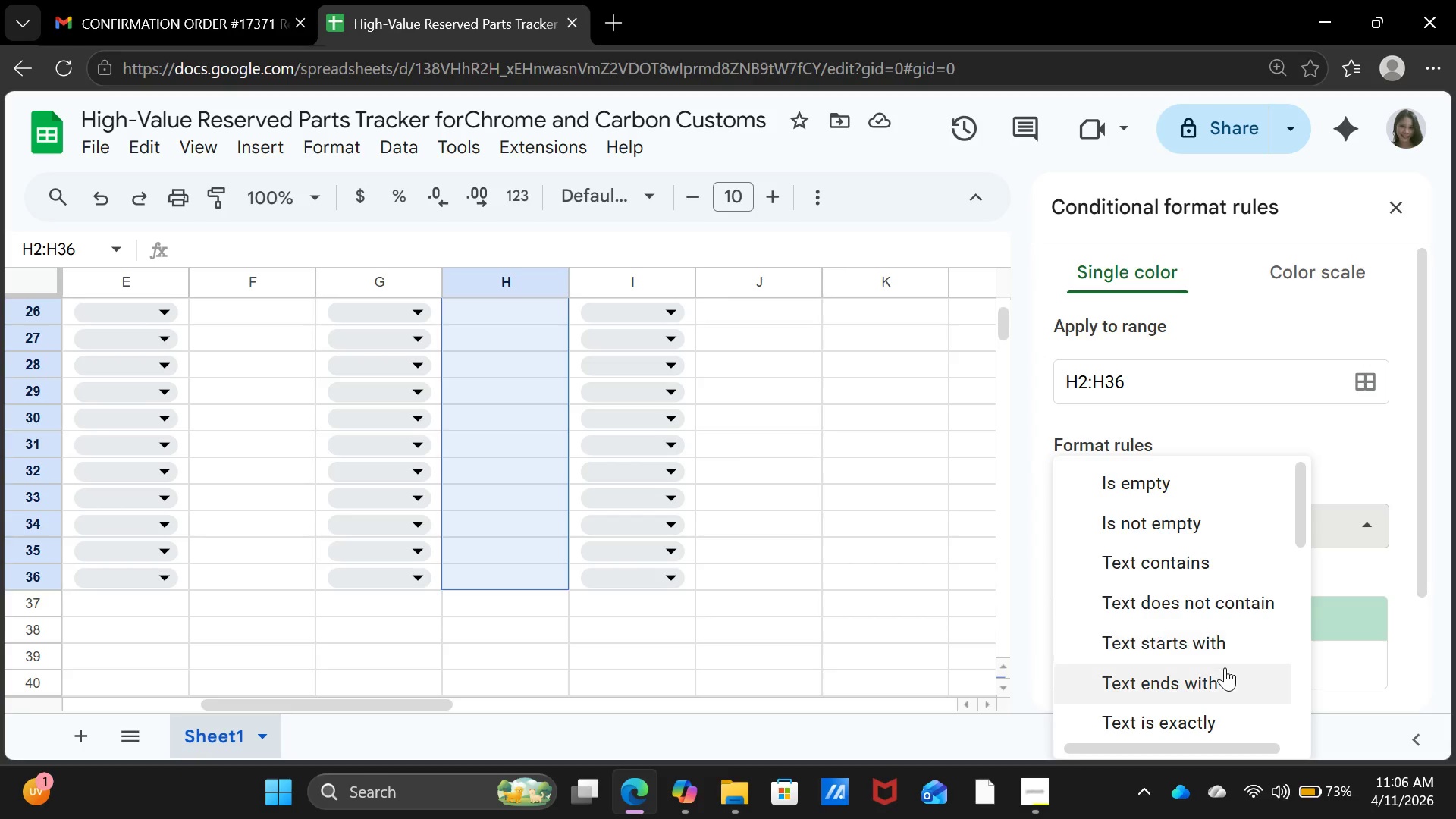 
scroll: coordinate [1234, 707], scroll_direction: down, amount: 1.0
 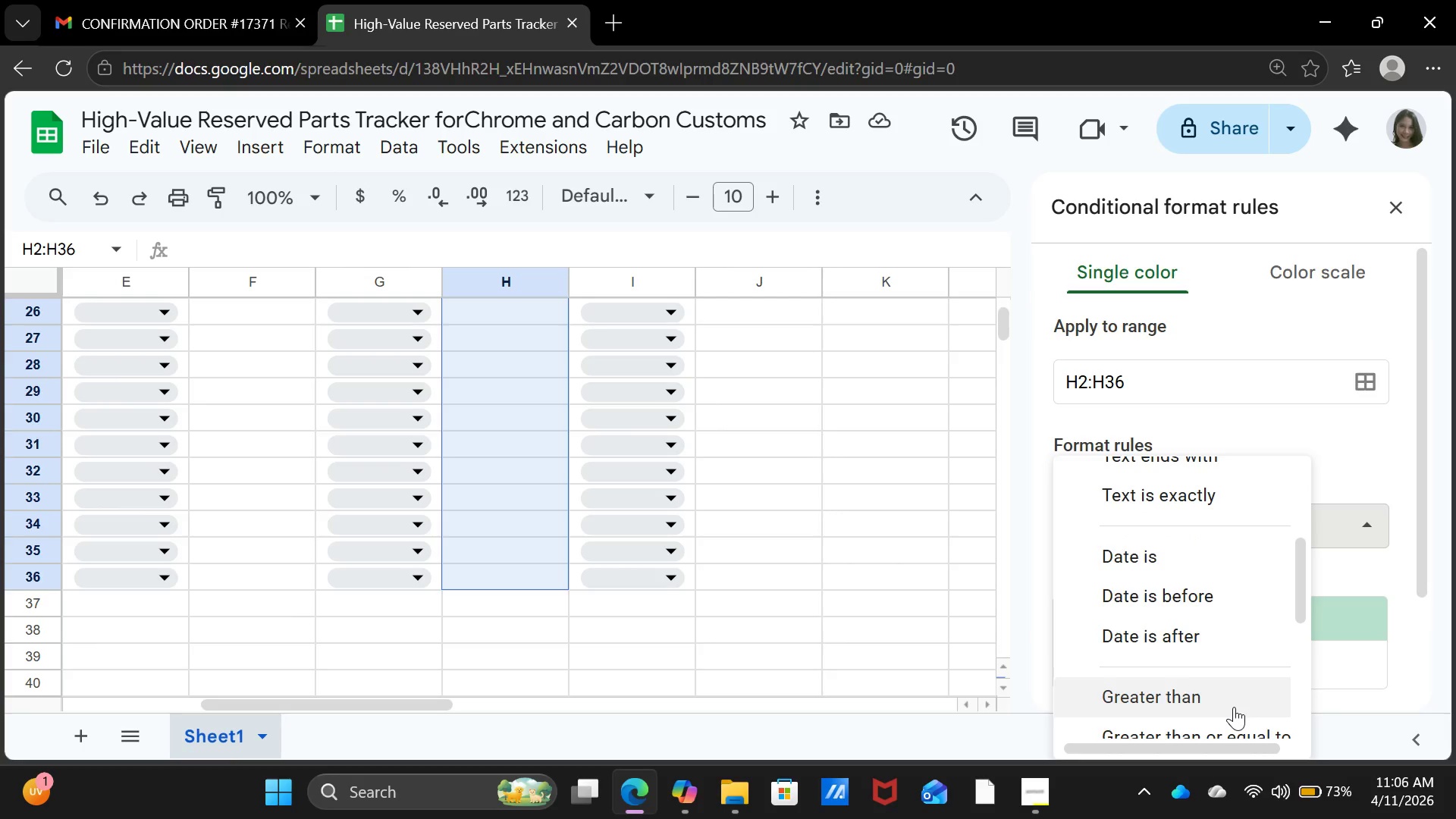 
scroll: coordinate [1234, 707], scroll_direction: up, amount: 2.0
 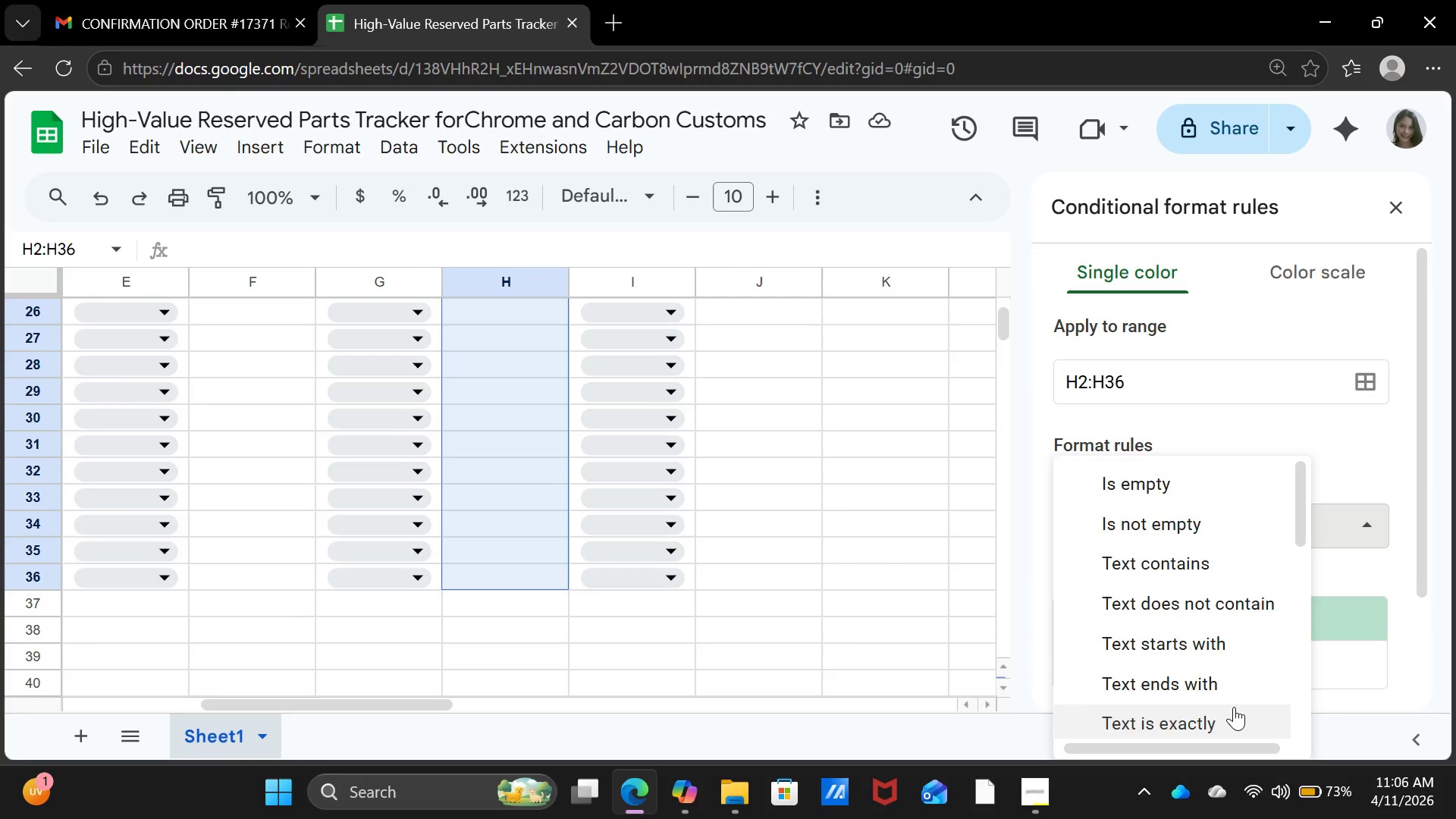 
scroll: coordinate [1234, 707], scroll_direction: down, amount: 1.0
 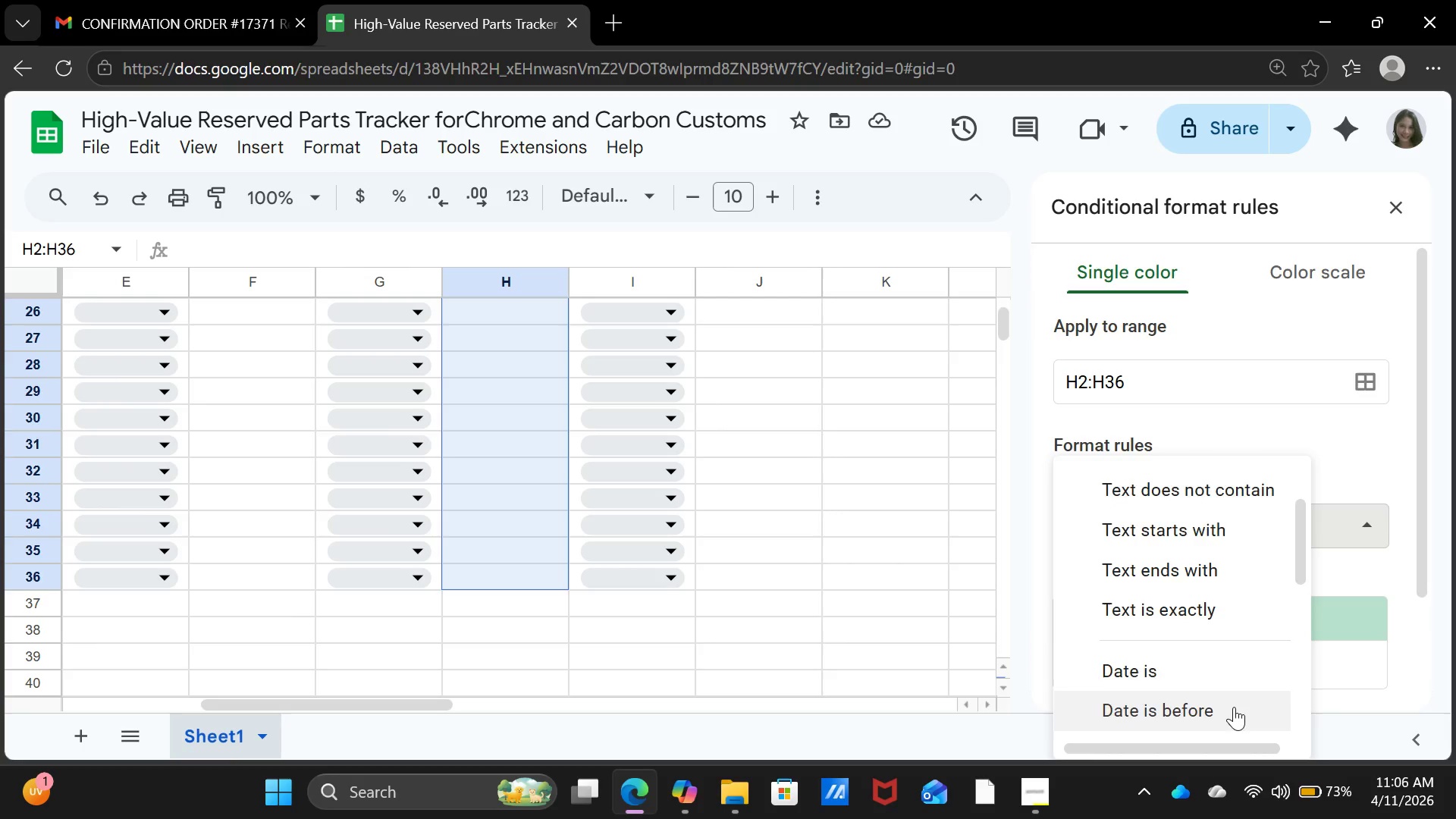 
scroll: coordinate [1234, 707], scroll_direction: up, amount: 5.0
 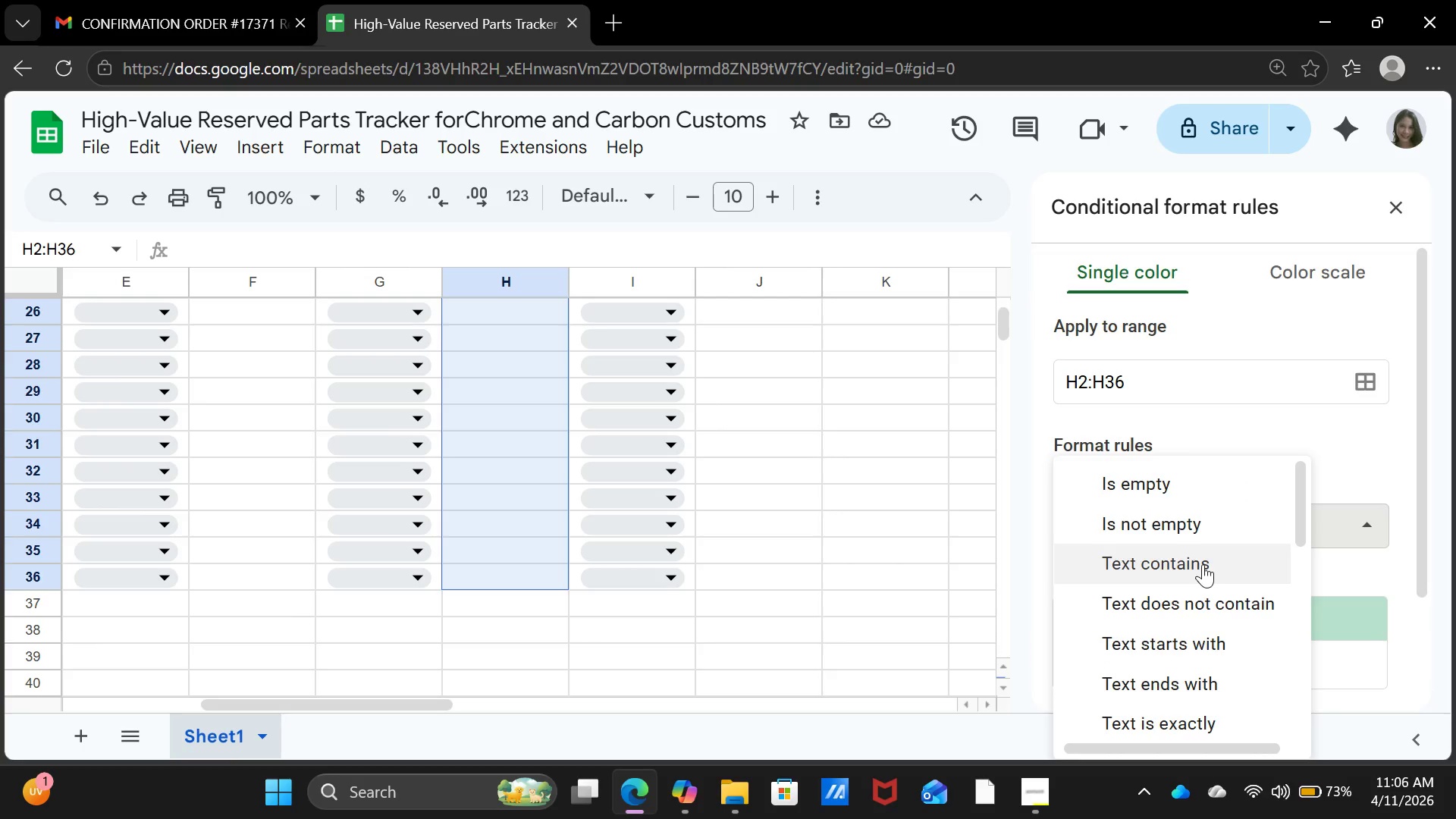 
left_click([1203, 563])
 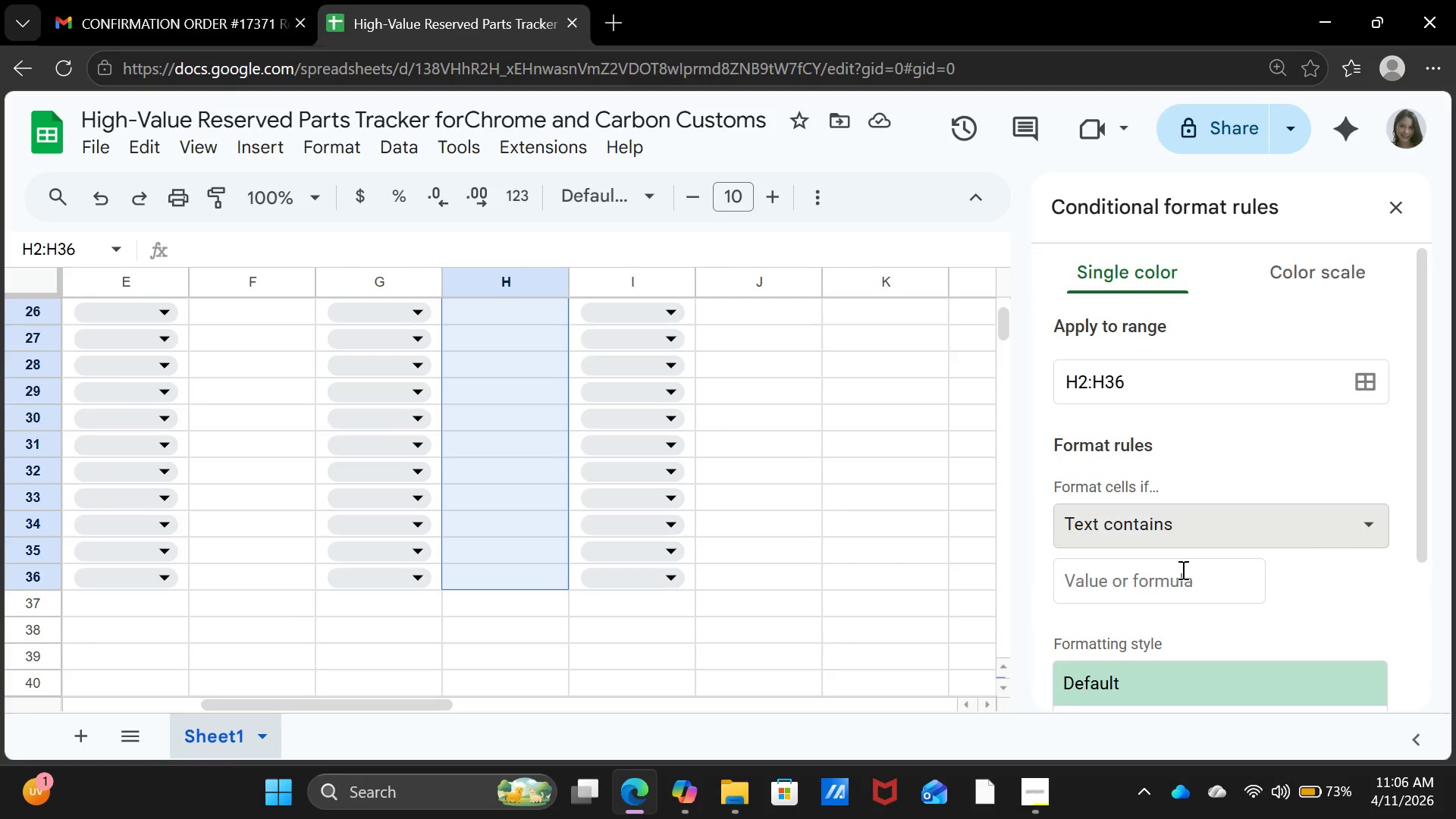 
left_click([1181, 569])
 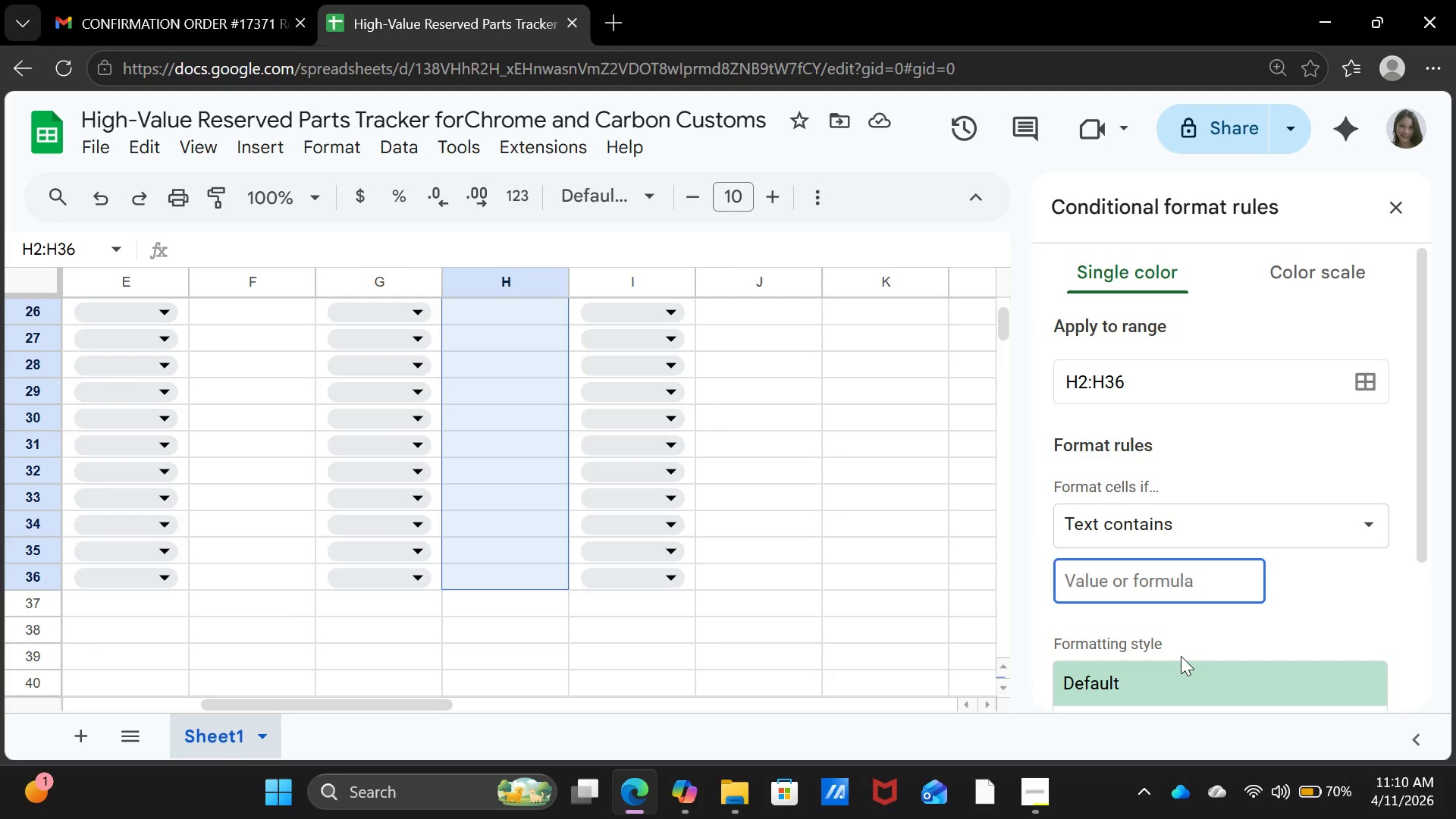 
wait(227.05)
 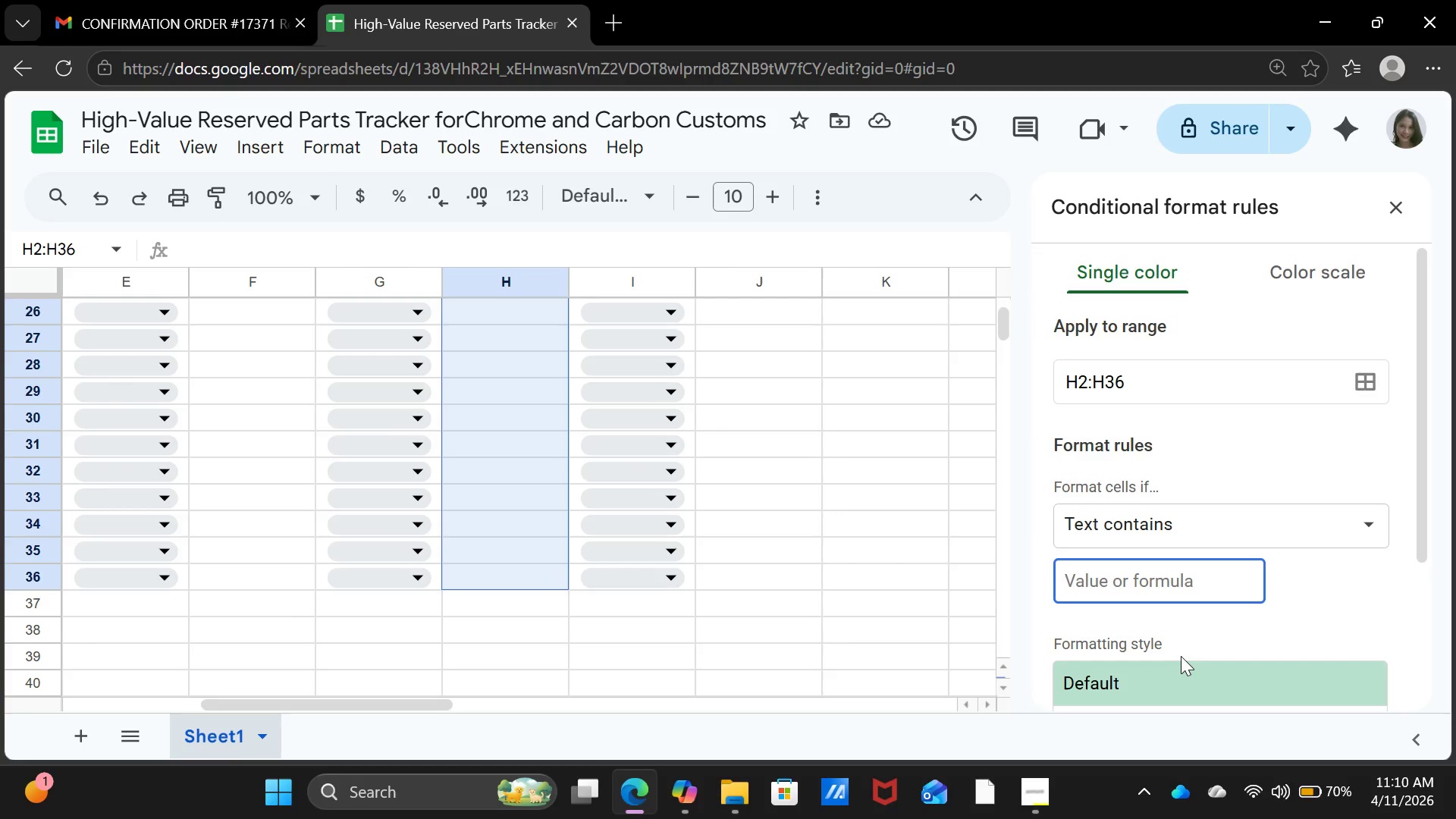 
left_click([1033, 789])